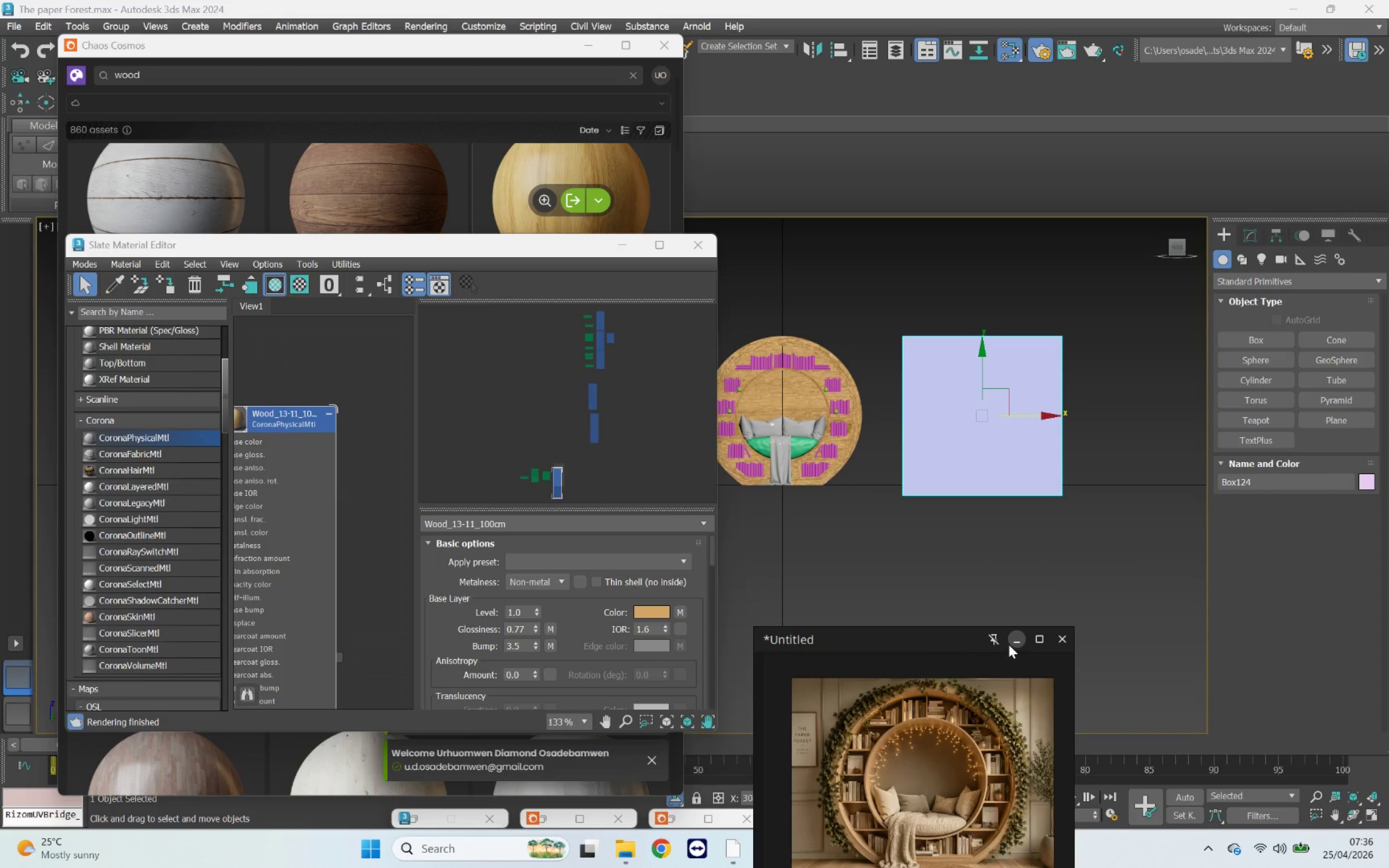 
left_click([1009, 643])
 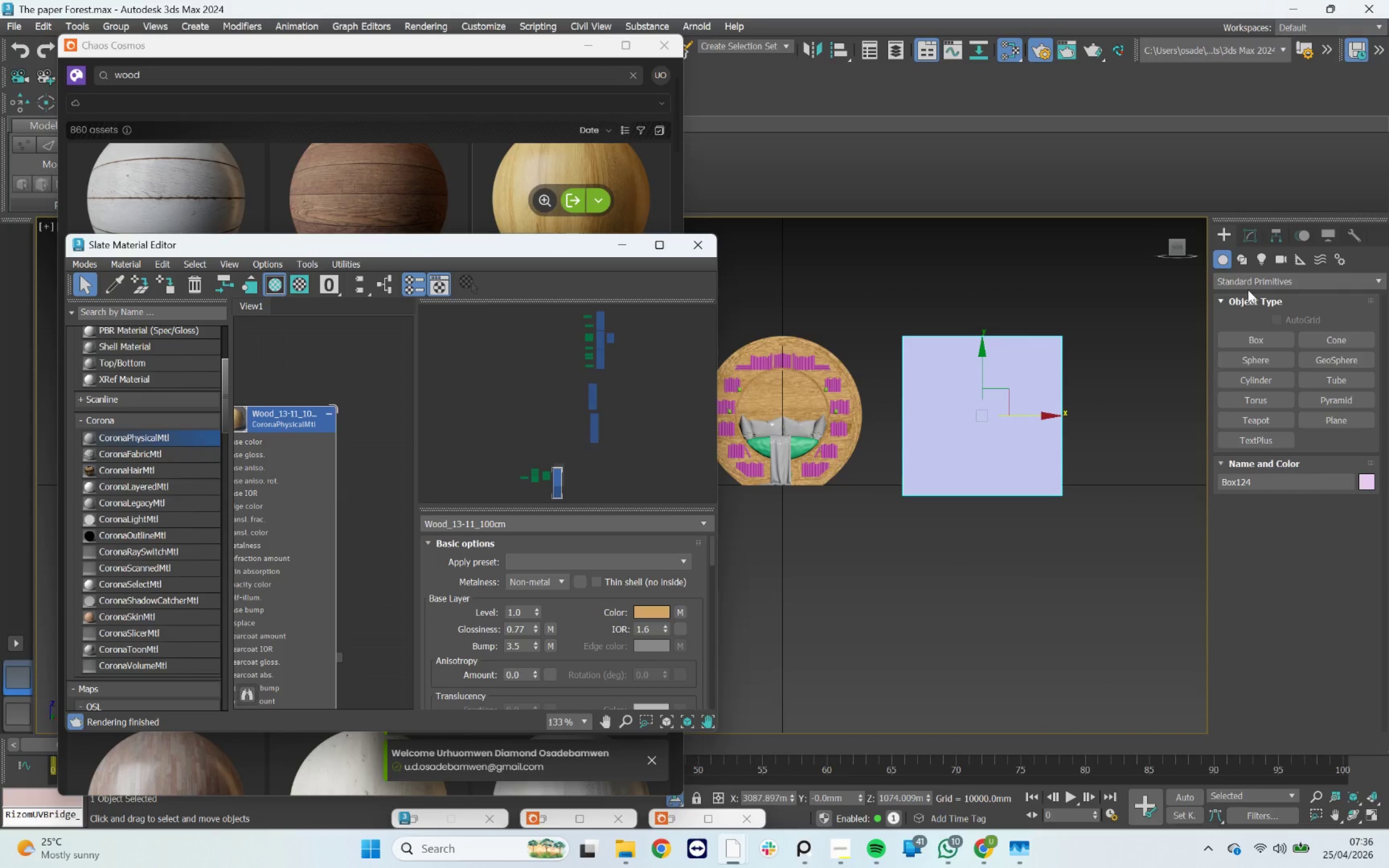 
left_click([1243, 244])
 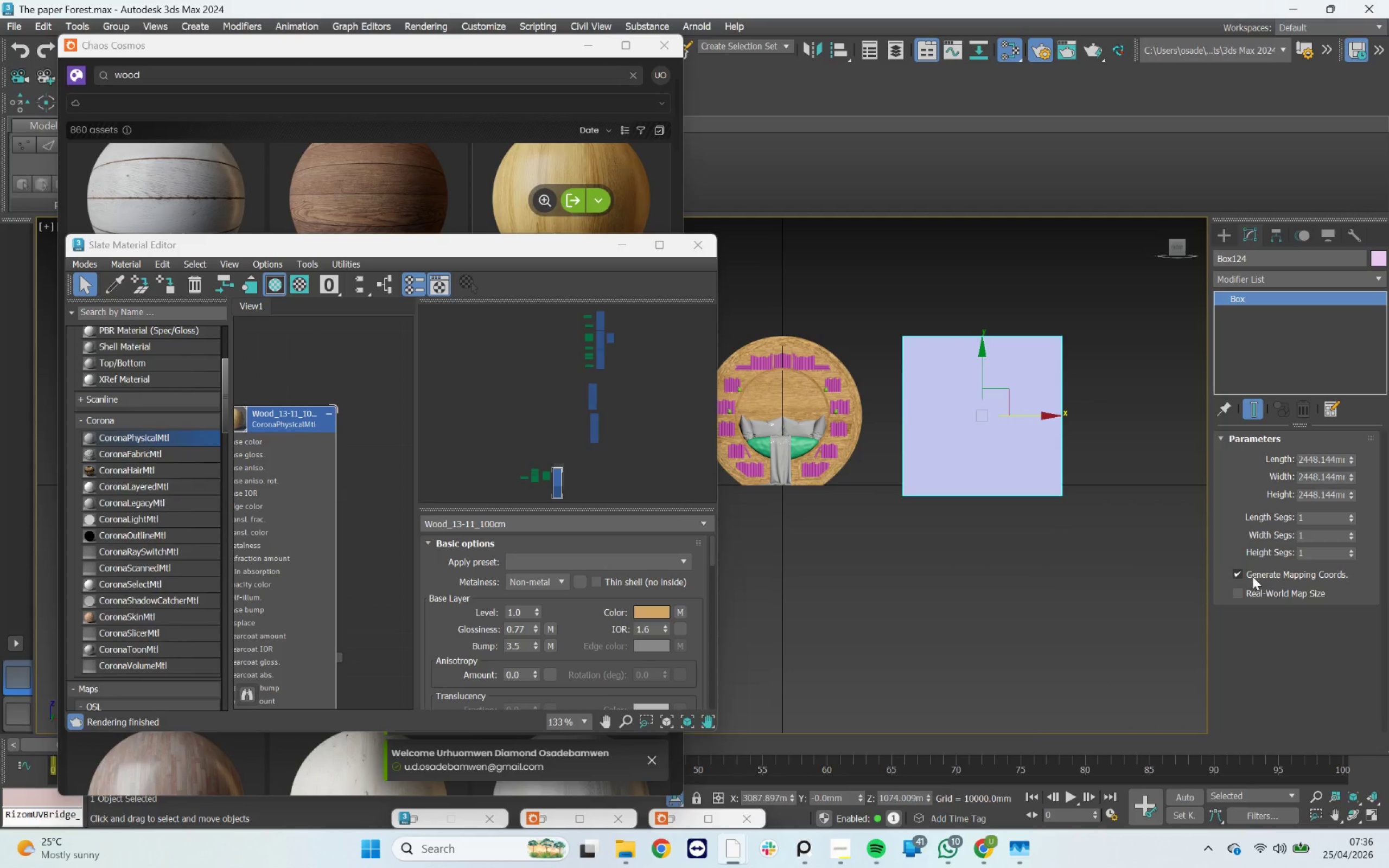 
left_click([1243, 592])
 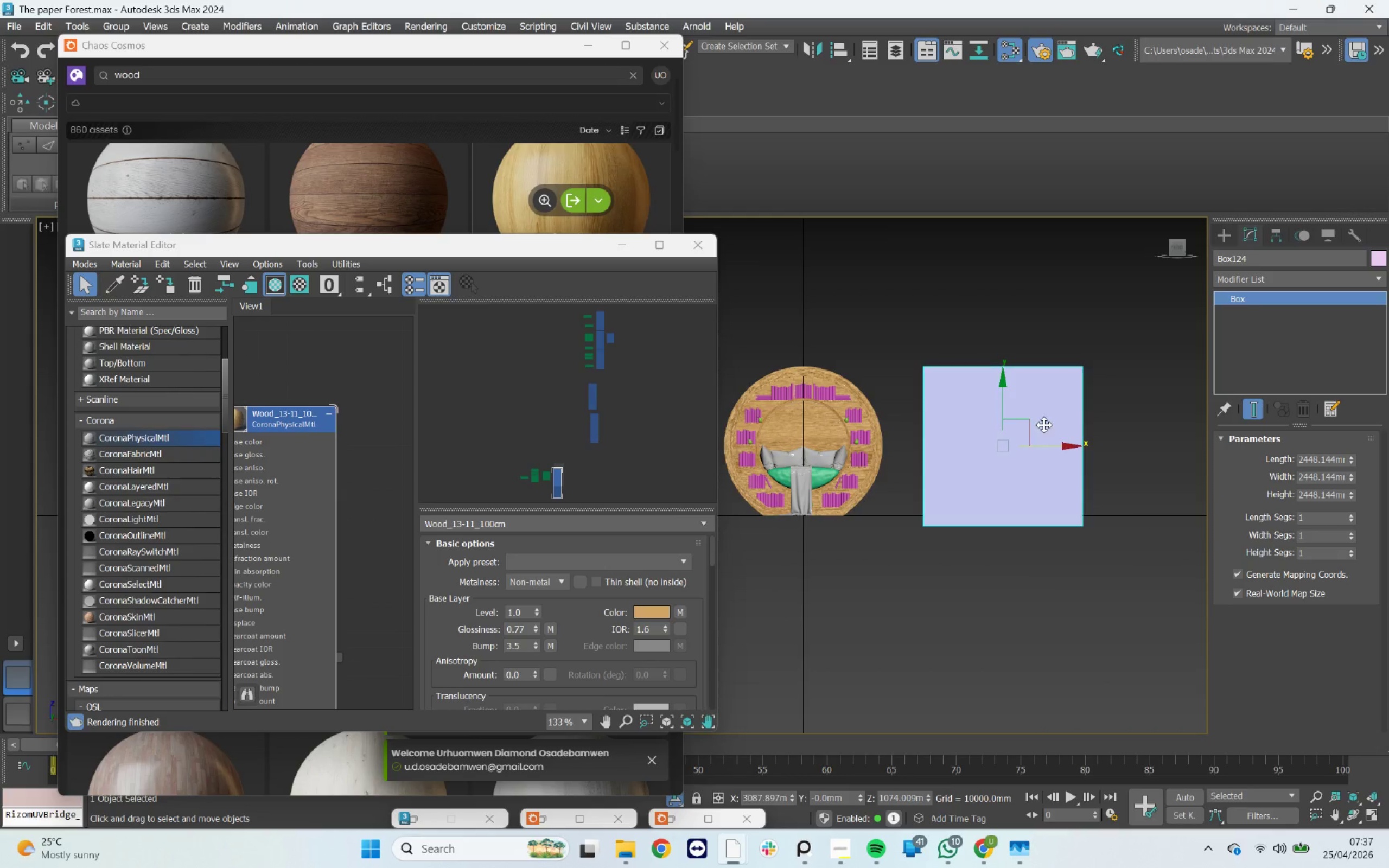 
left_click_drag(start_coordinate=[1003, 409], to_coordinate=[999, 400])
 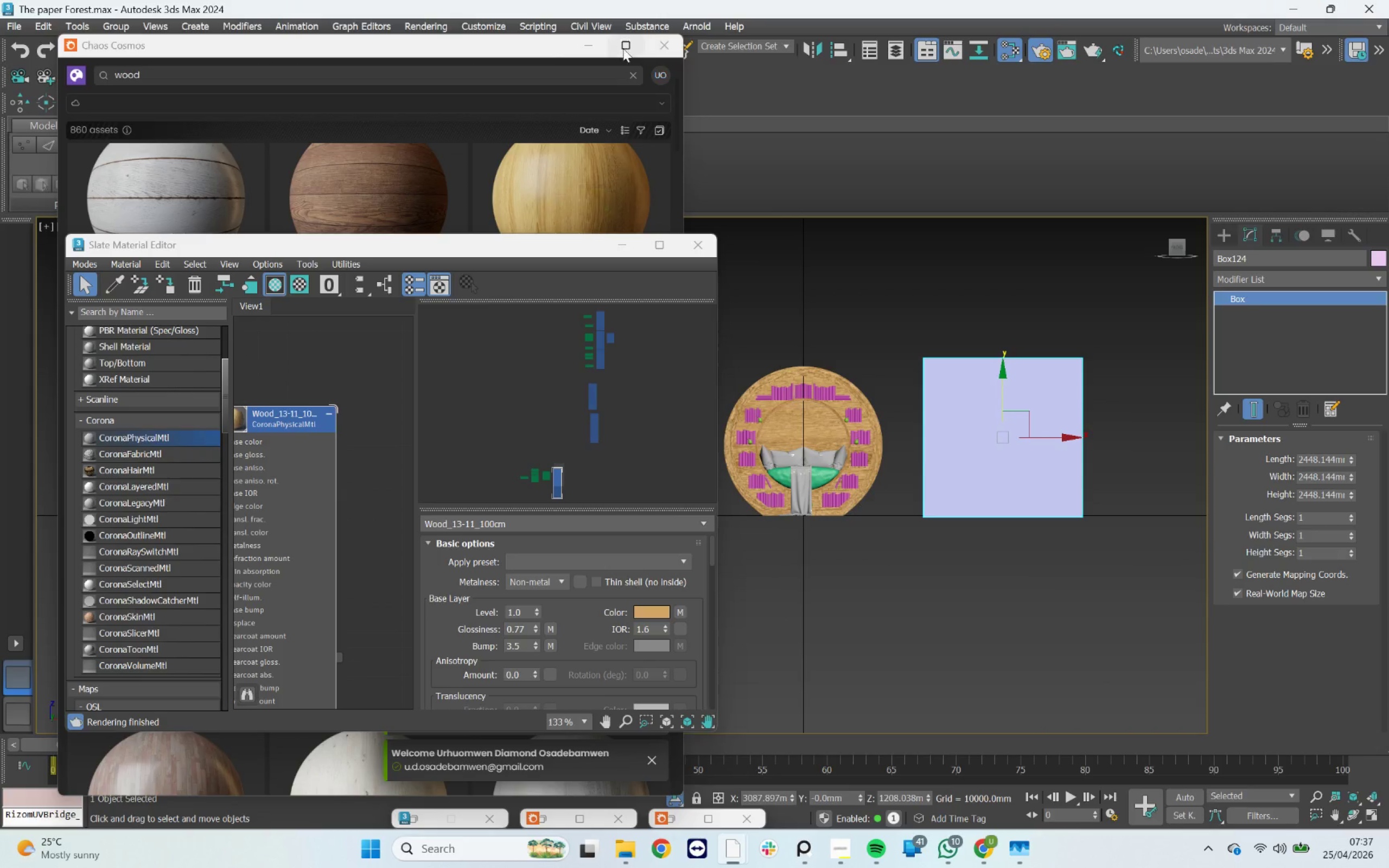 
left_click_drag(start_coordinate=[538, 44], to_coordinate=[527, 104])
 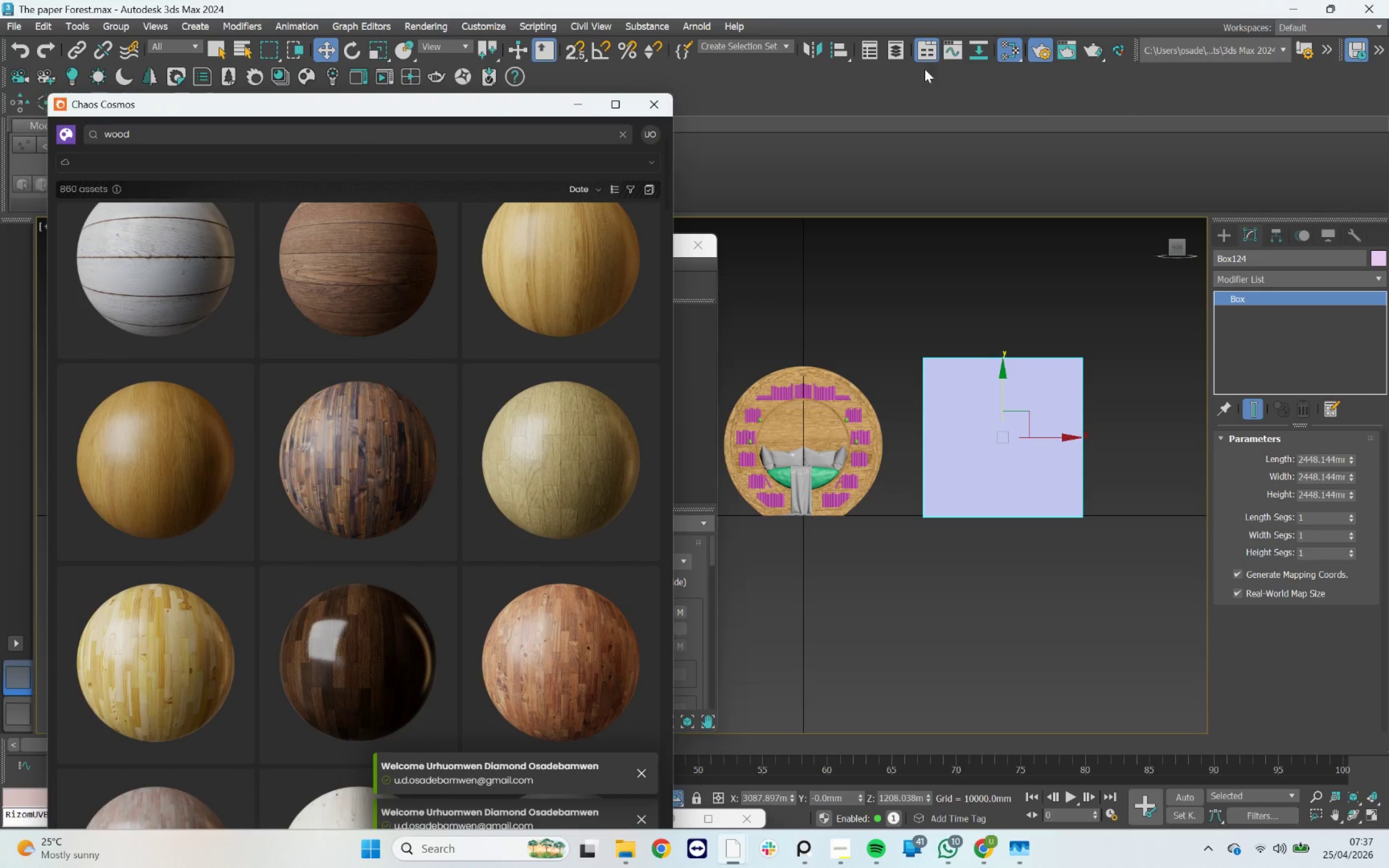 
wait(6.19)
 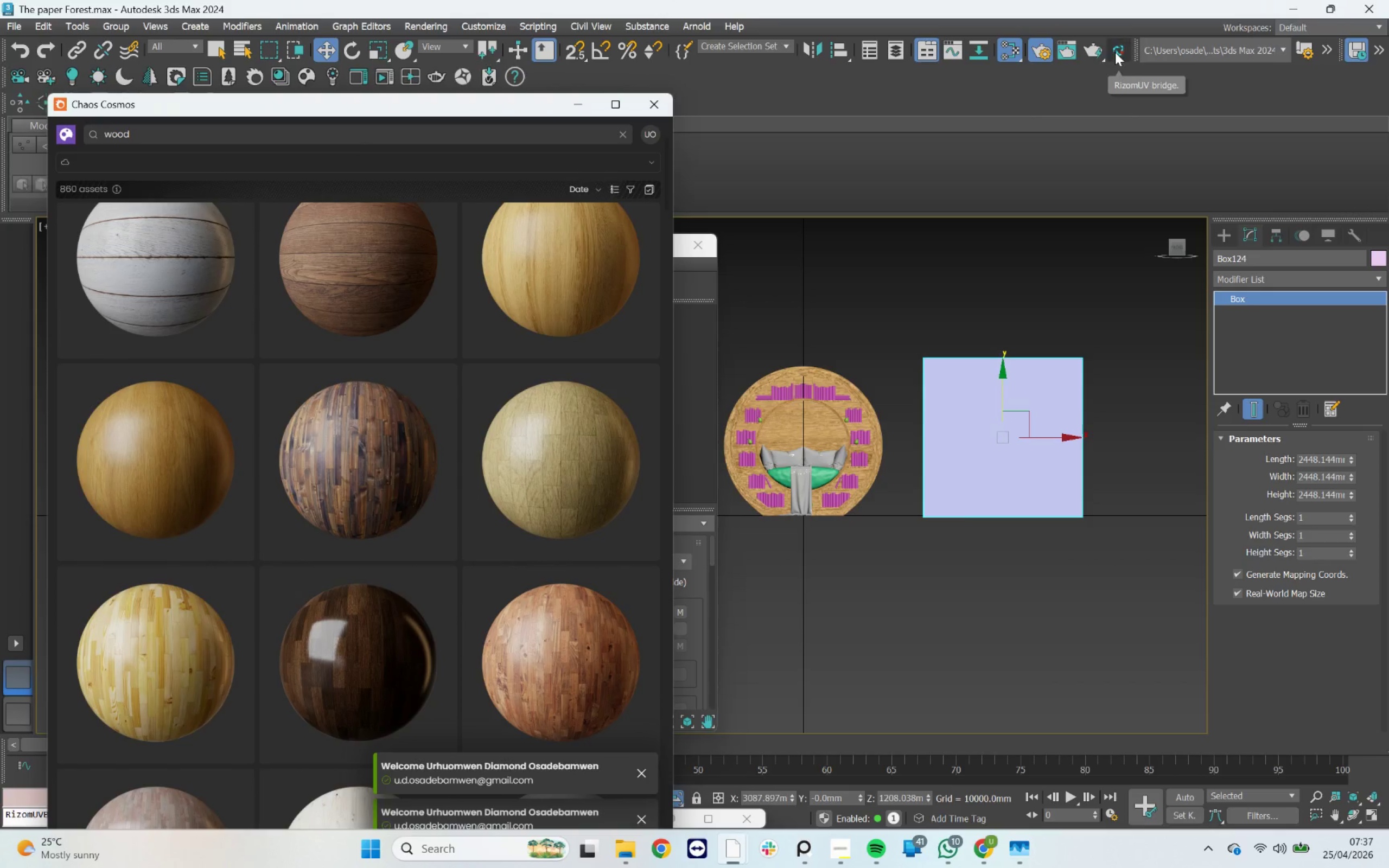 
mouse_move([1041, 61])
 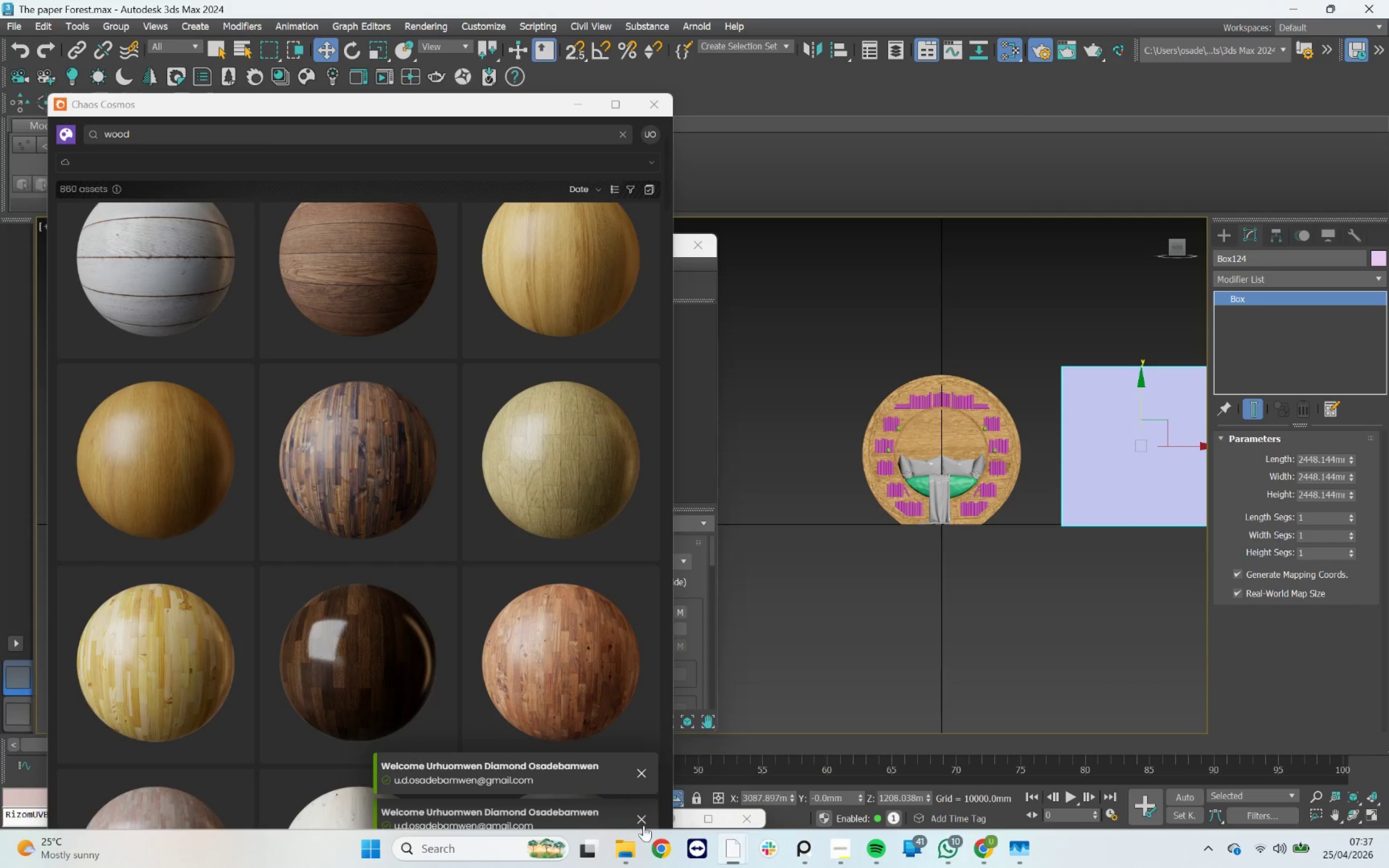 
left_click_drag(start_coordinate=[500, 106], to_coordinate=[581, 53])
 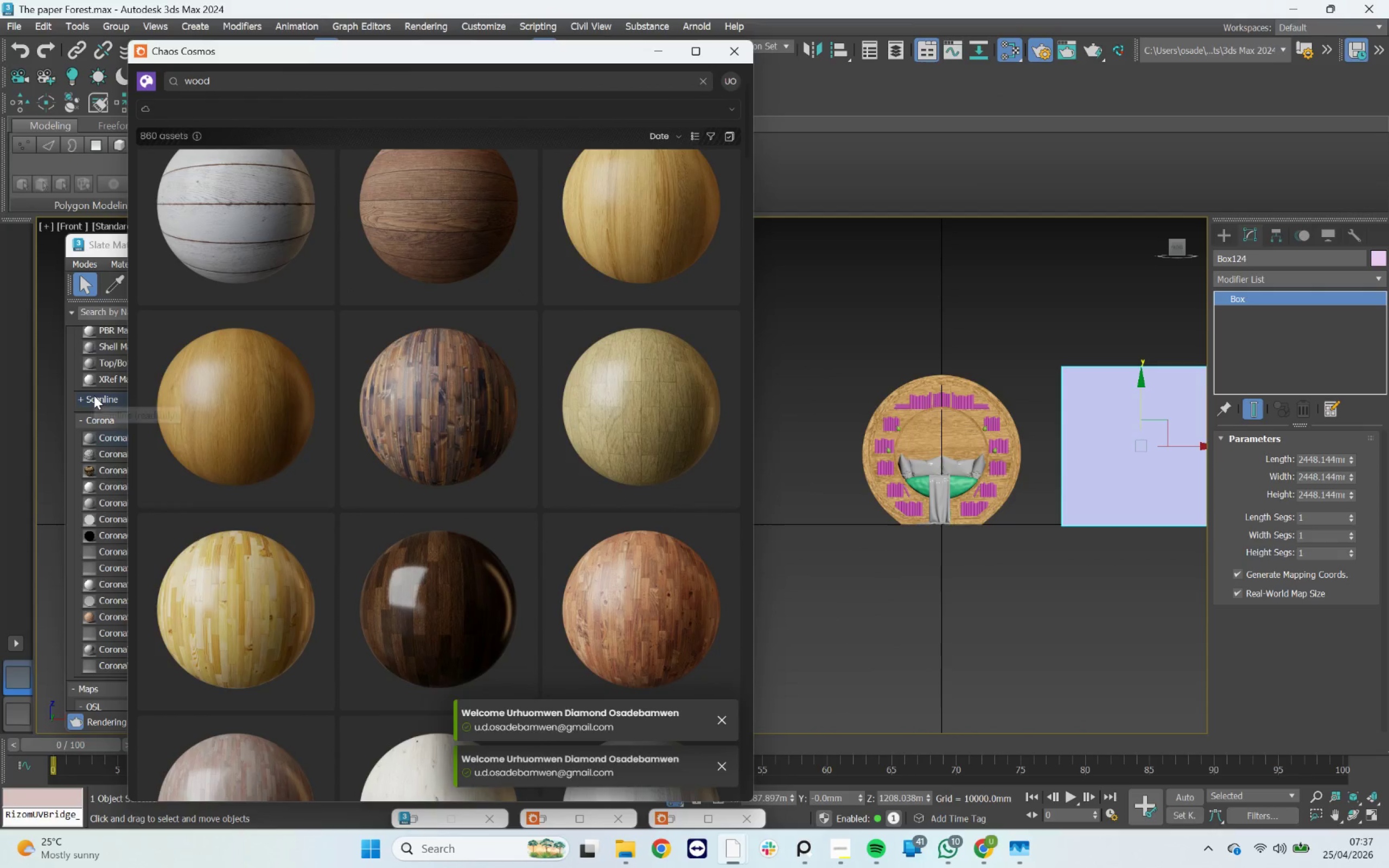 
left_click([94, 395])
 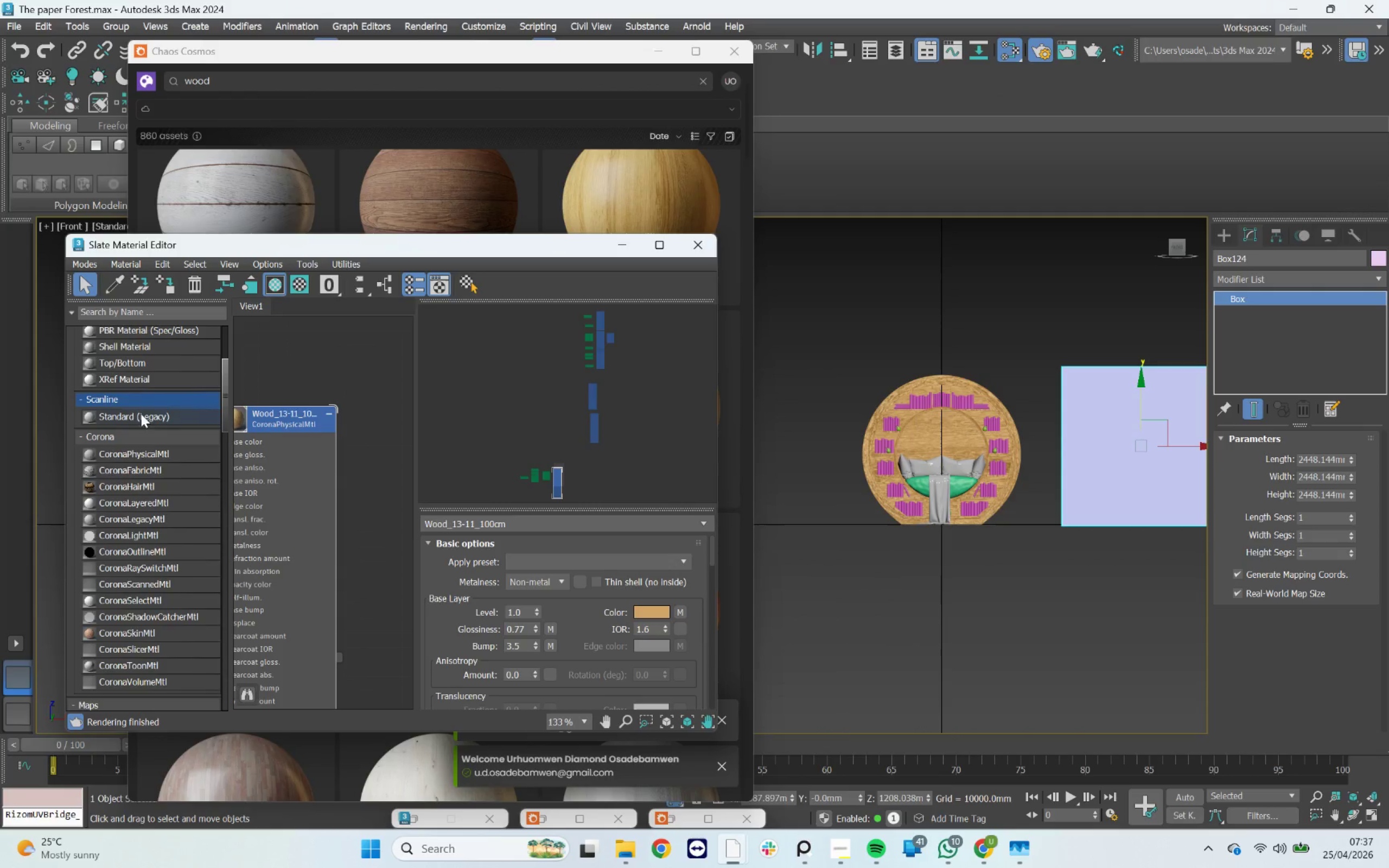 
left_click([129, 398])
 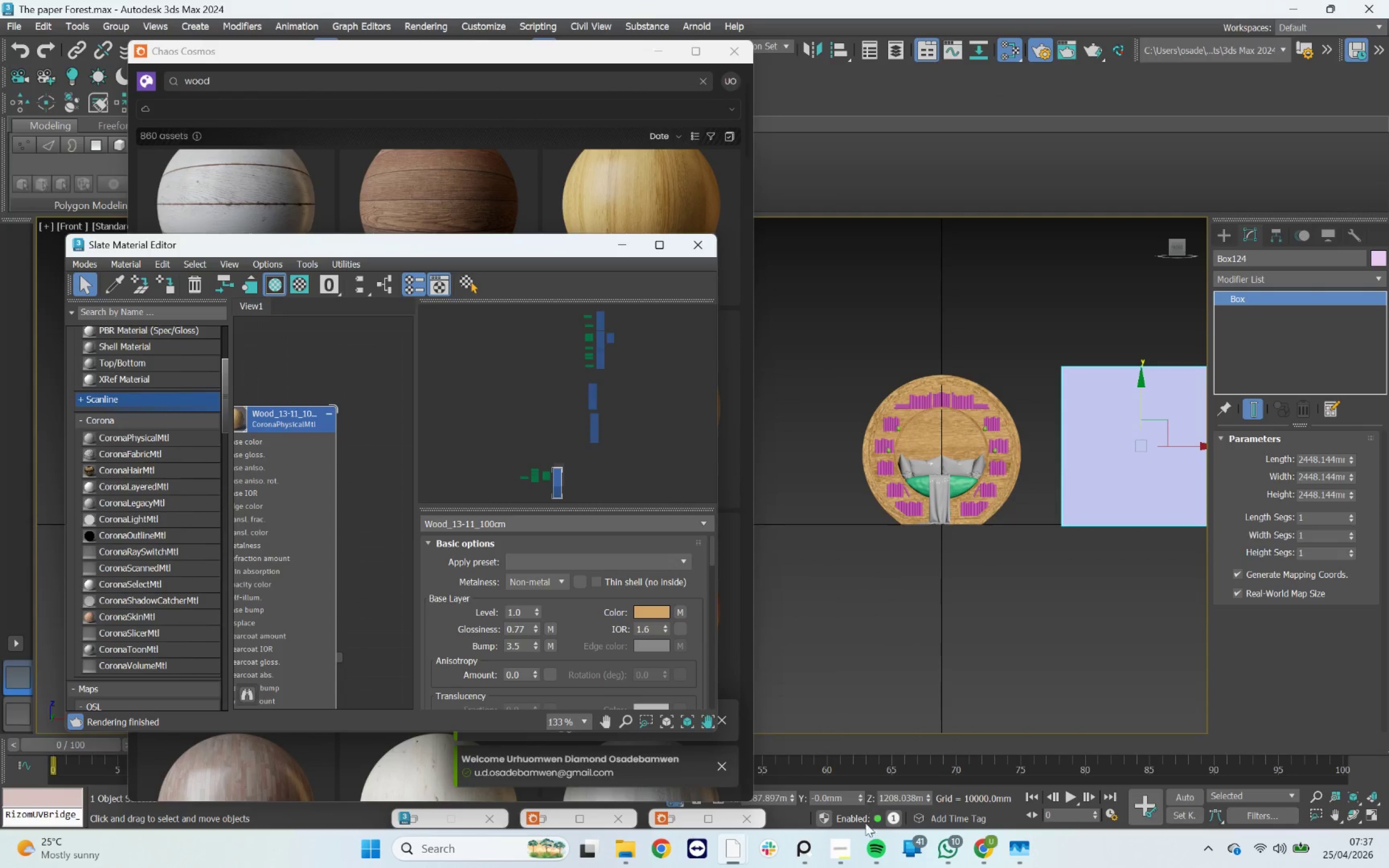 
left_click([810, 851])
 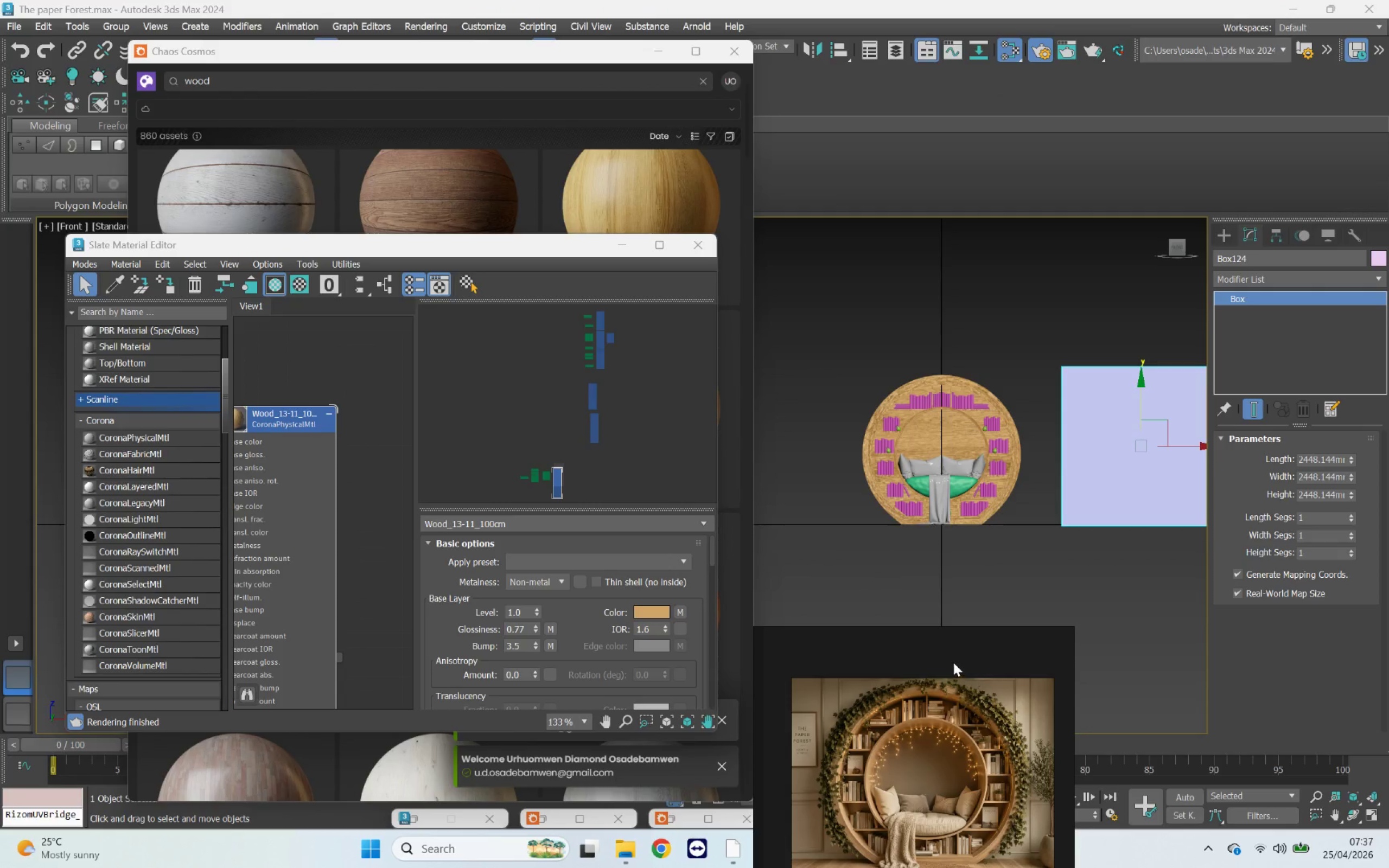 
left_click_drag(start_coordinate=[953, 650], to_coordinate=[1064, 632])
 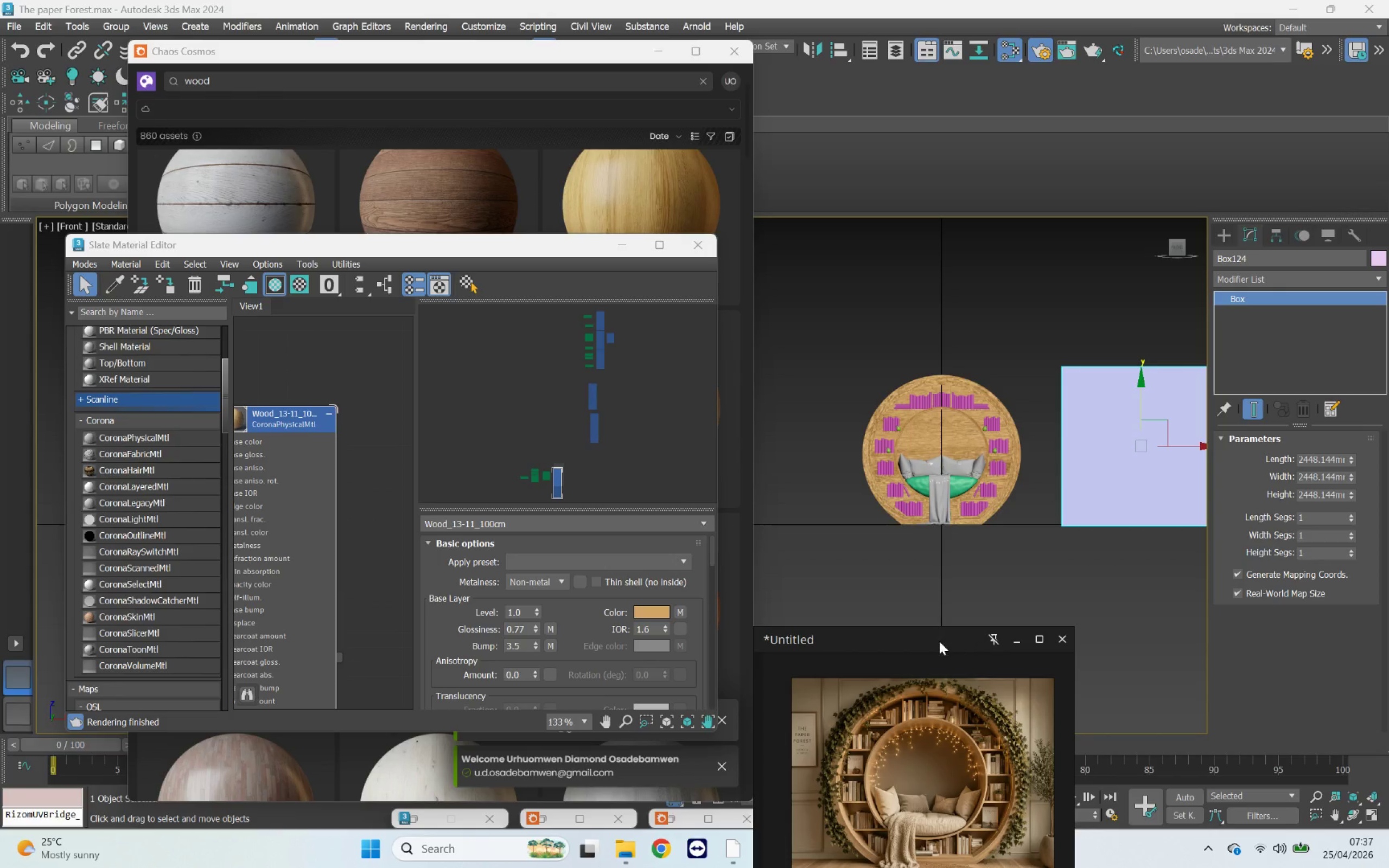 
left_click_drag(start_coordinate=[939, 641], to_coordinate=[1212, 583])
 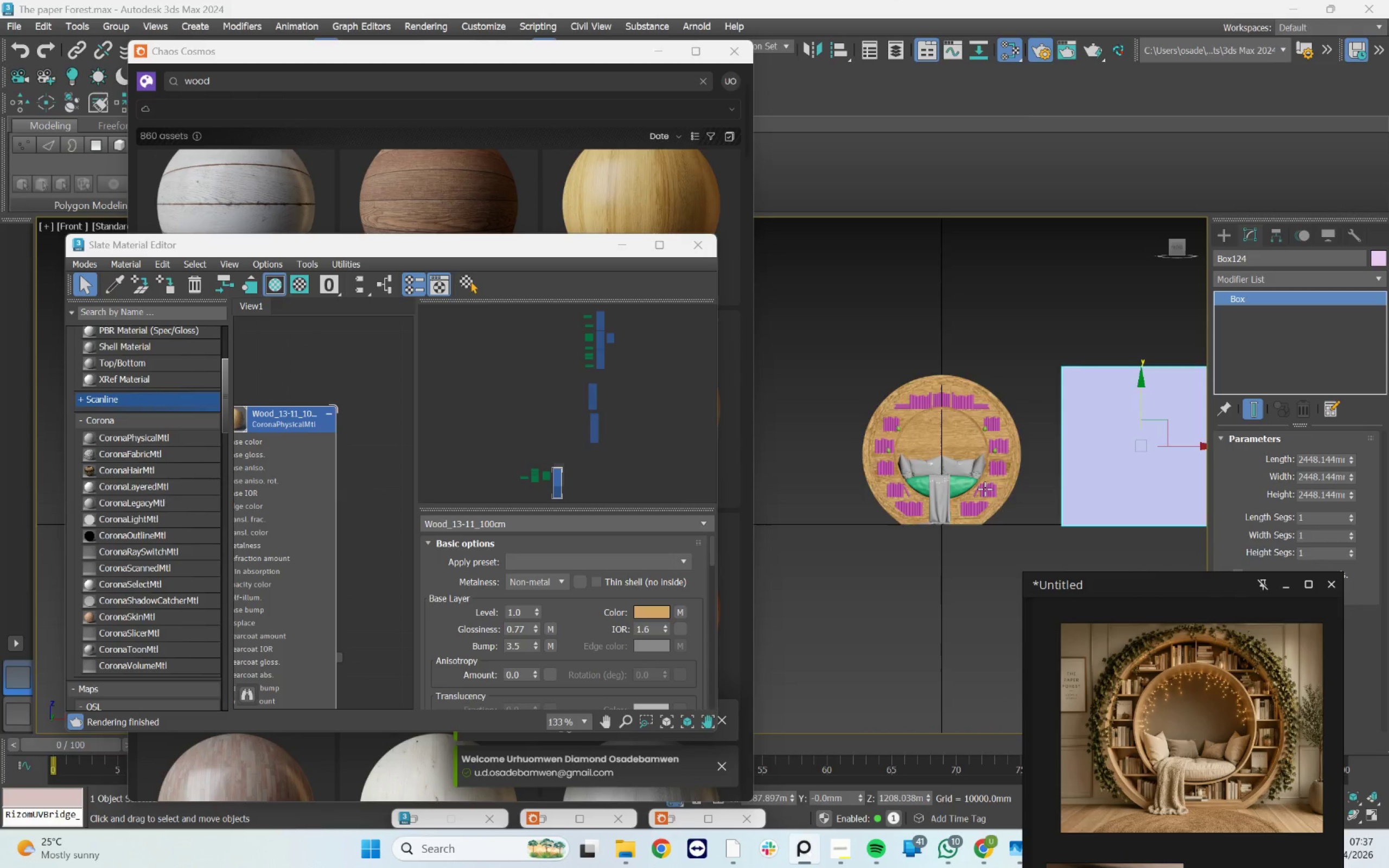 
scroll: coordinate [973, 486], scroll_direction: up, amount: 4.0
 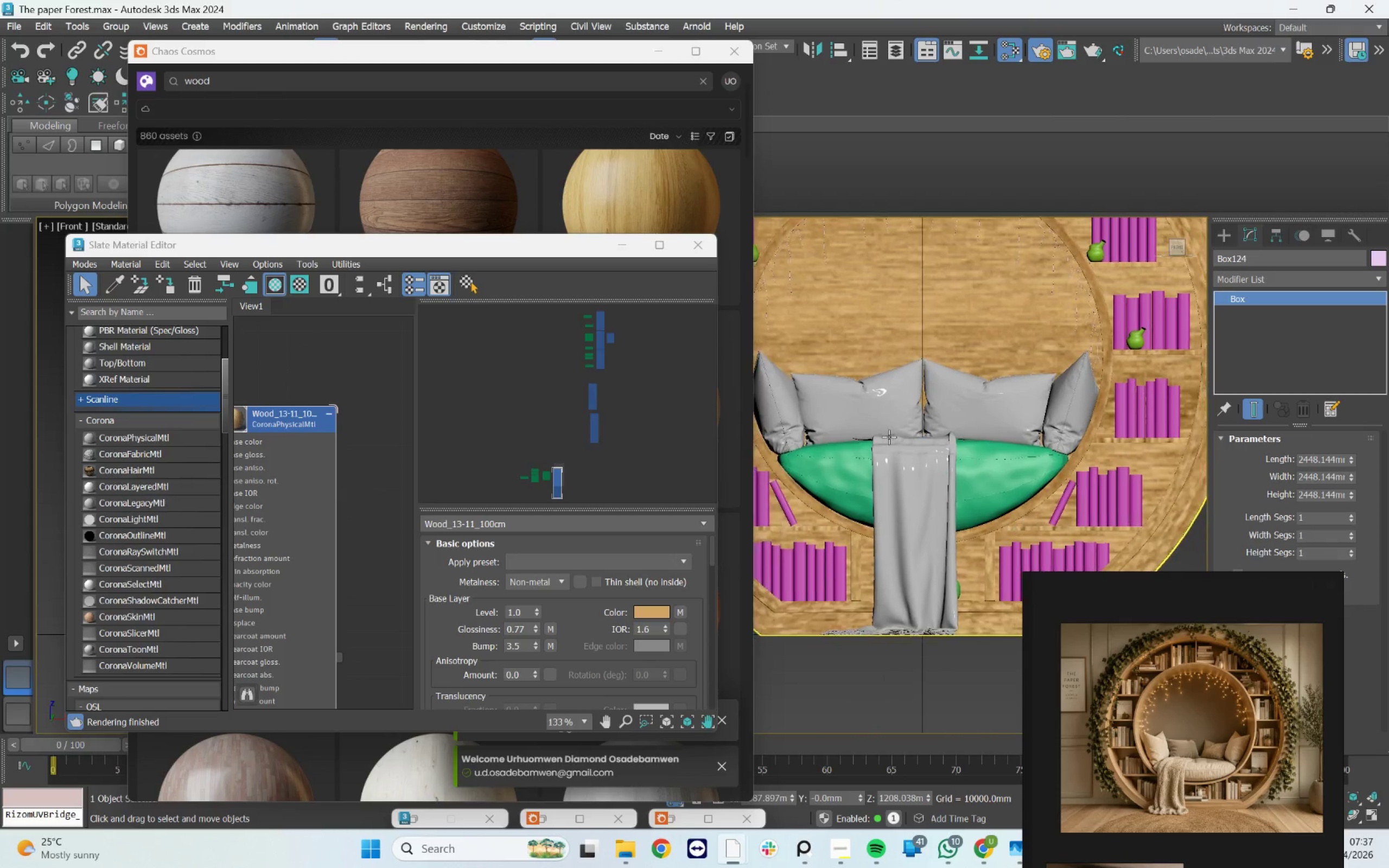 
left_click([363, 81])
 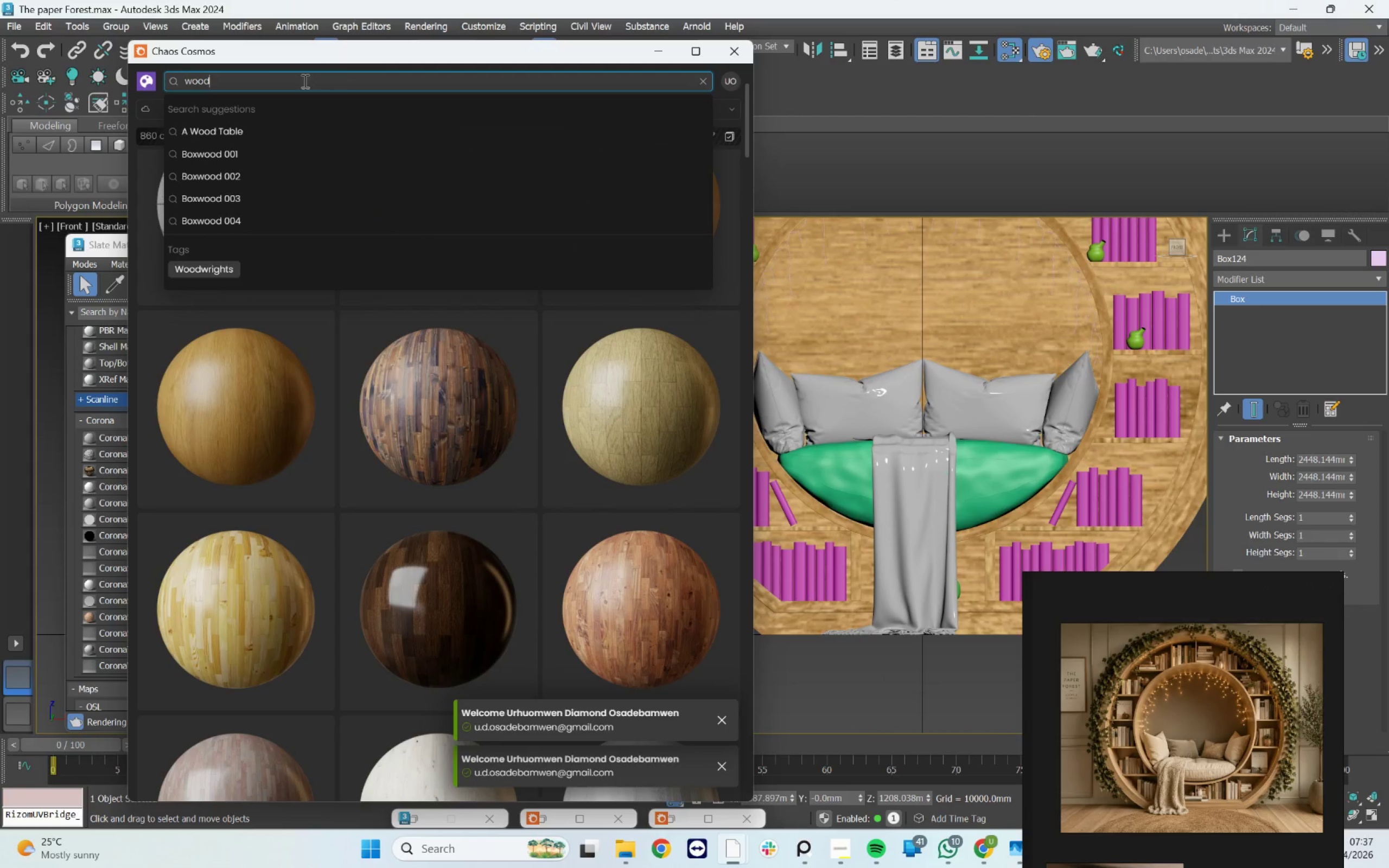 
left_click_drag(start_coordinate=[289, 80], to_coordinate=[163, 82])
 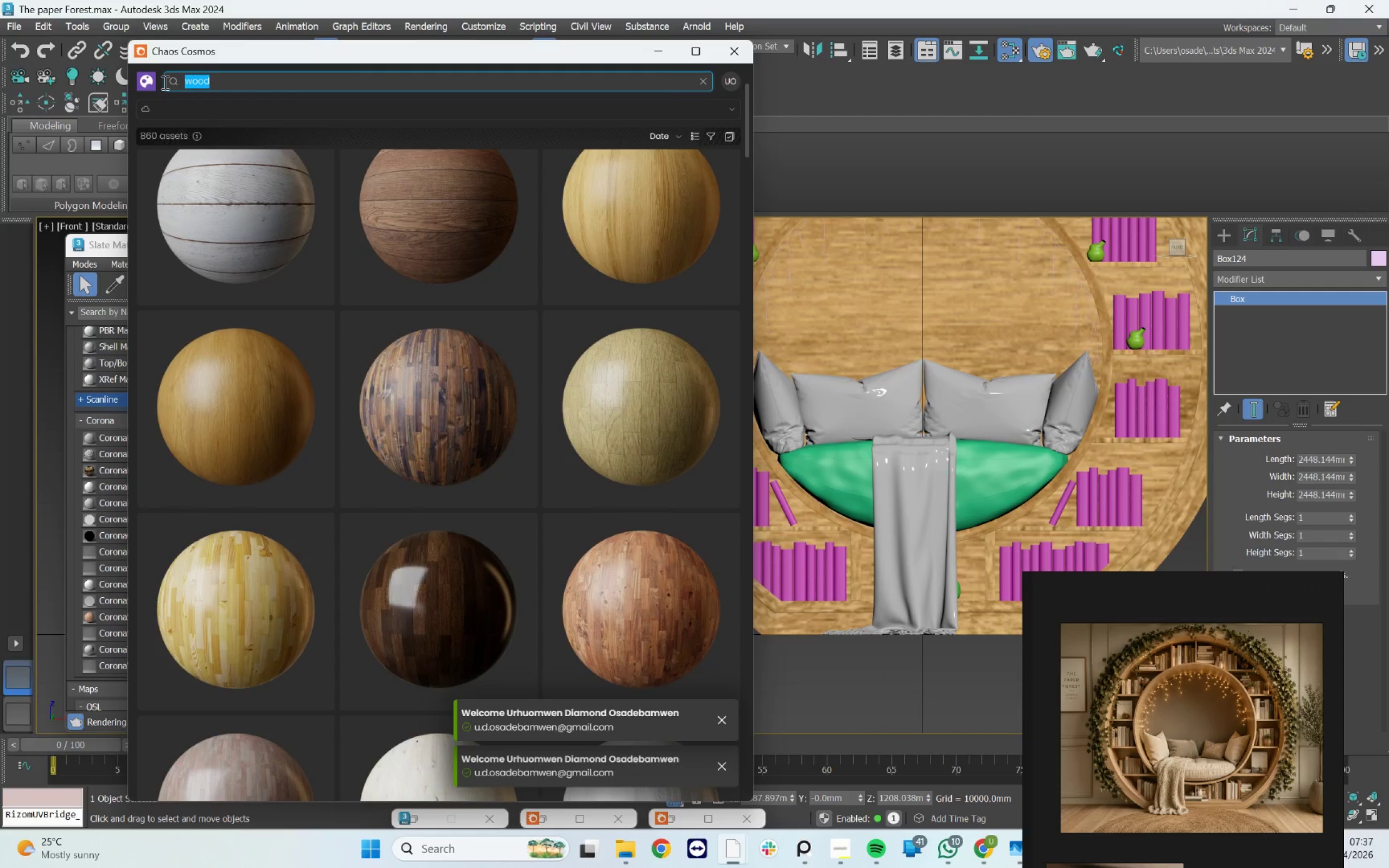 
type(book)
key(Backspace)
key(Backspace)
key(Backspace)
key(Backspace)
type(ooks)
 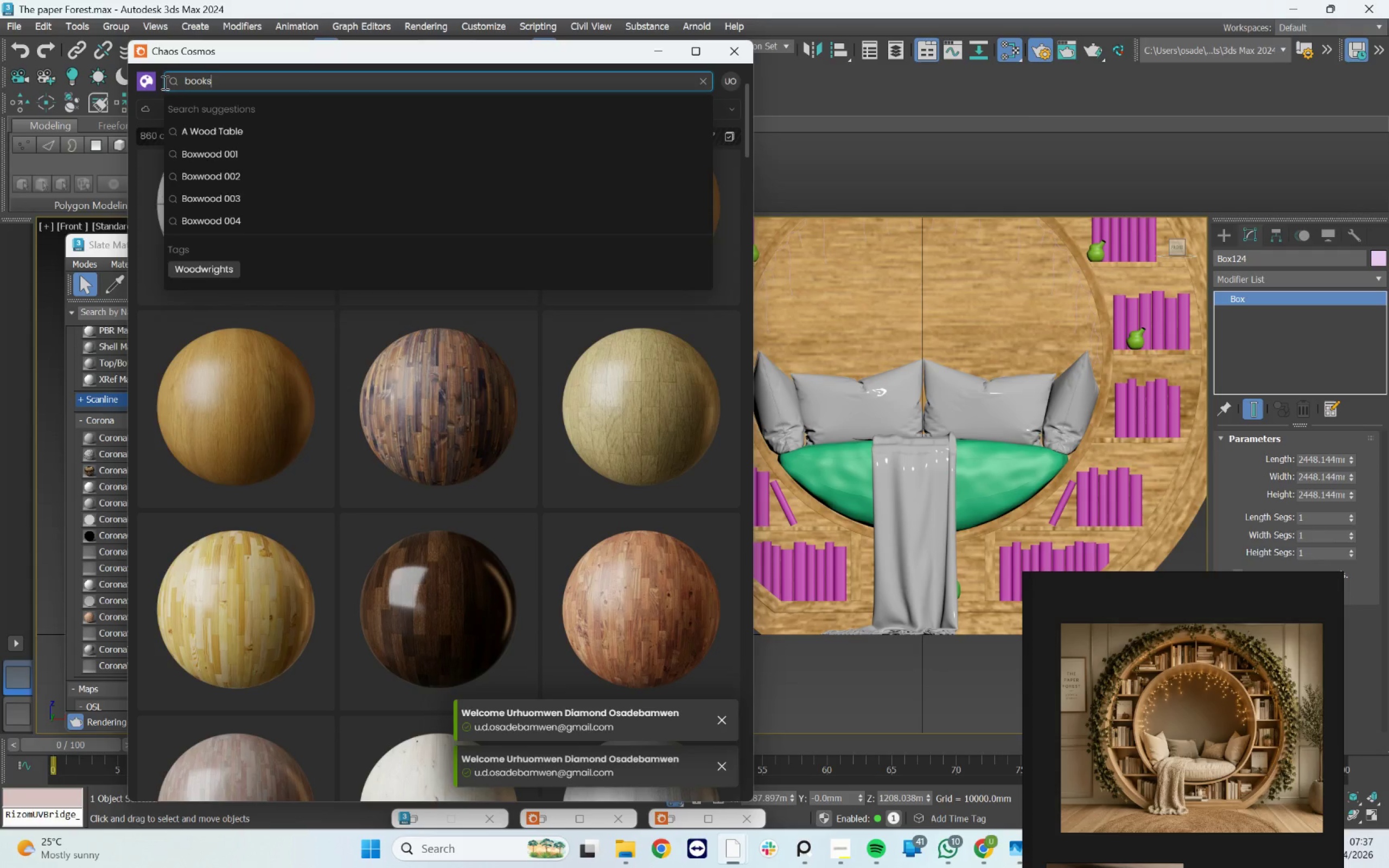 
key(Enter)
 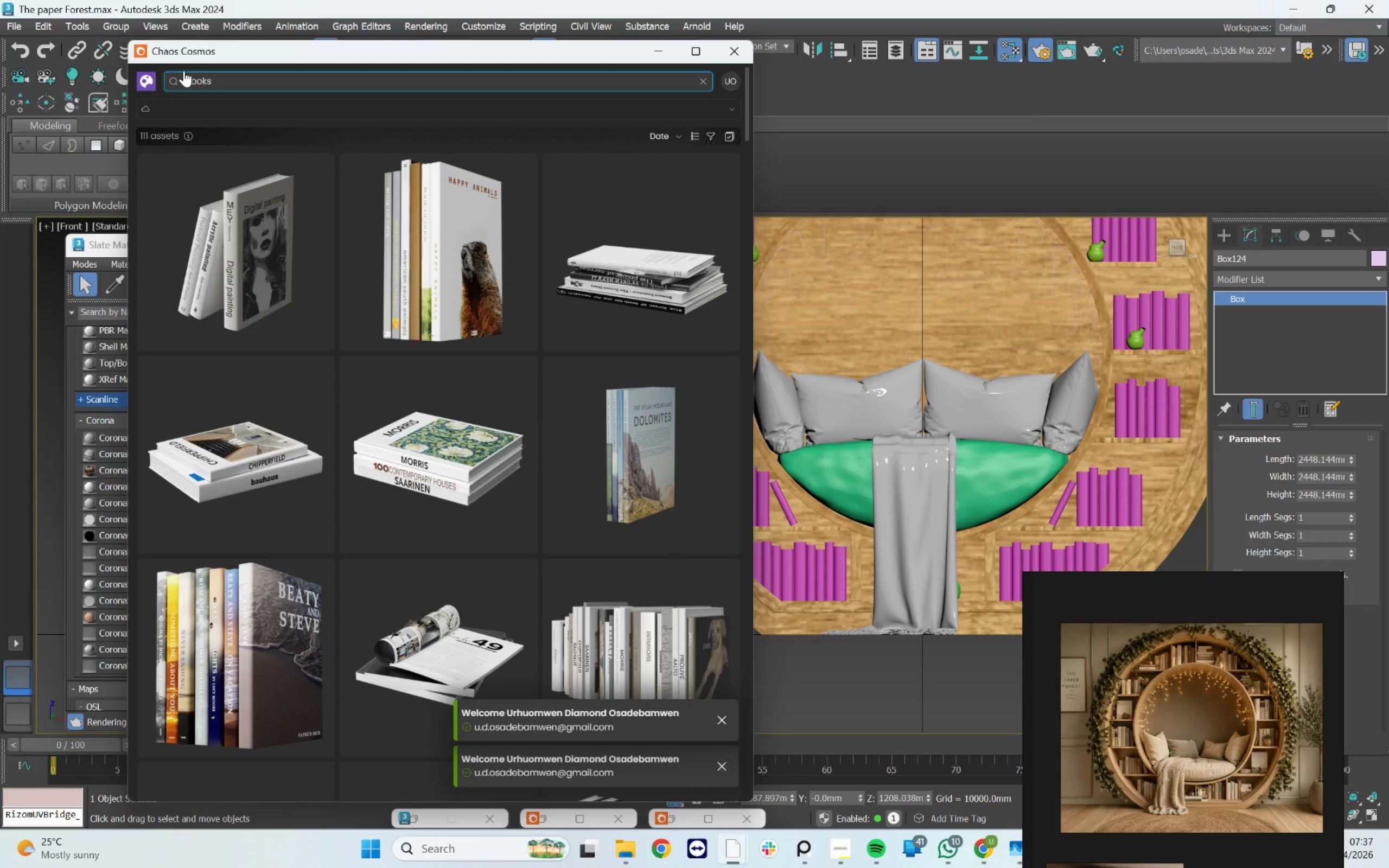 
scroll: coordinate [431, 576], scroll_direction: down, amount: 3.0
 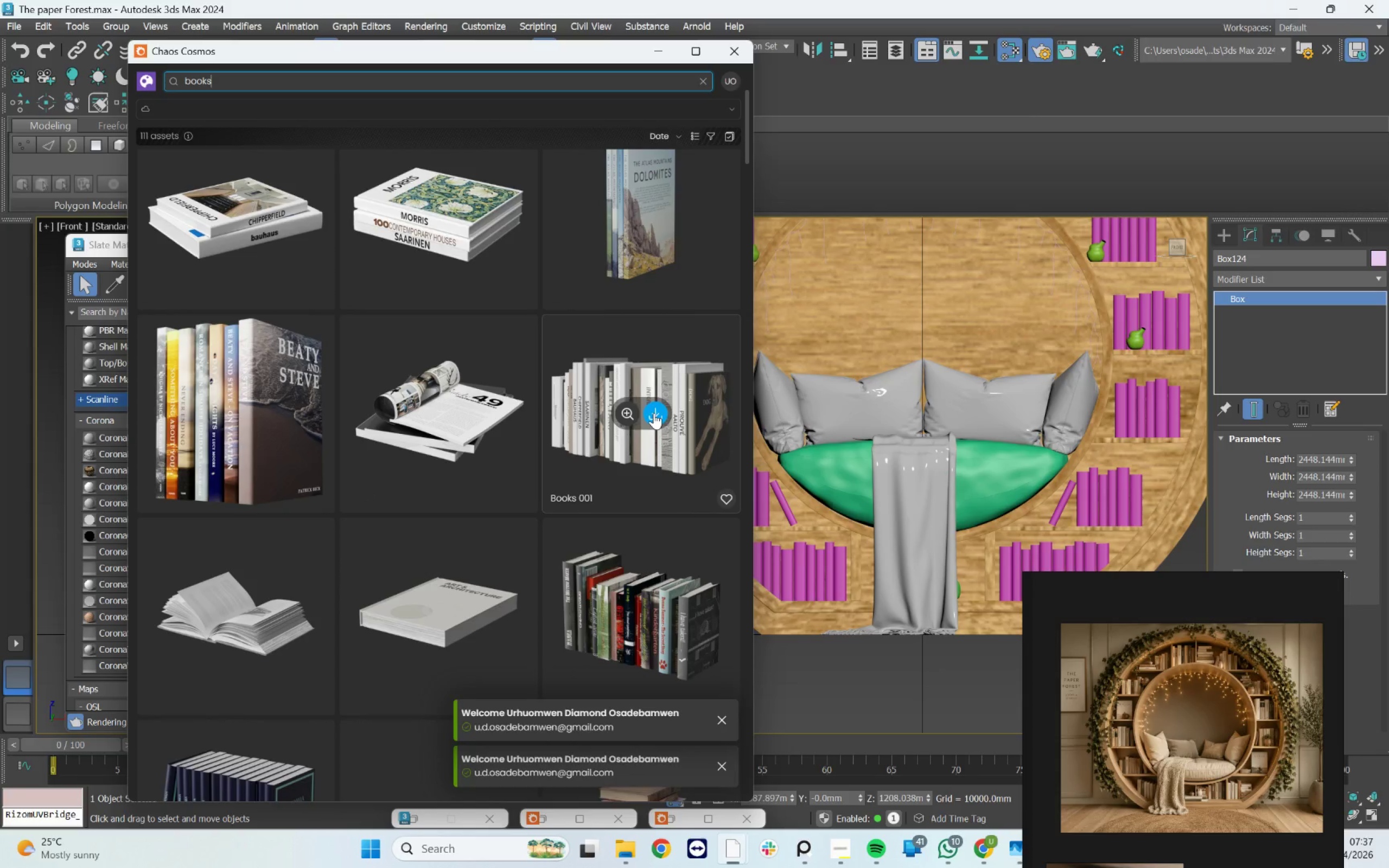 
left_click([654, 413])
 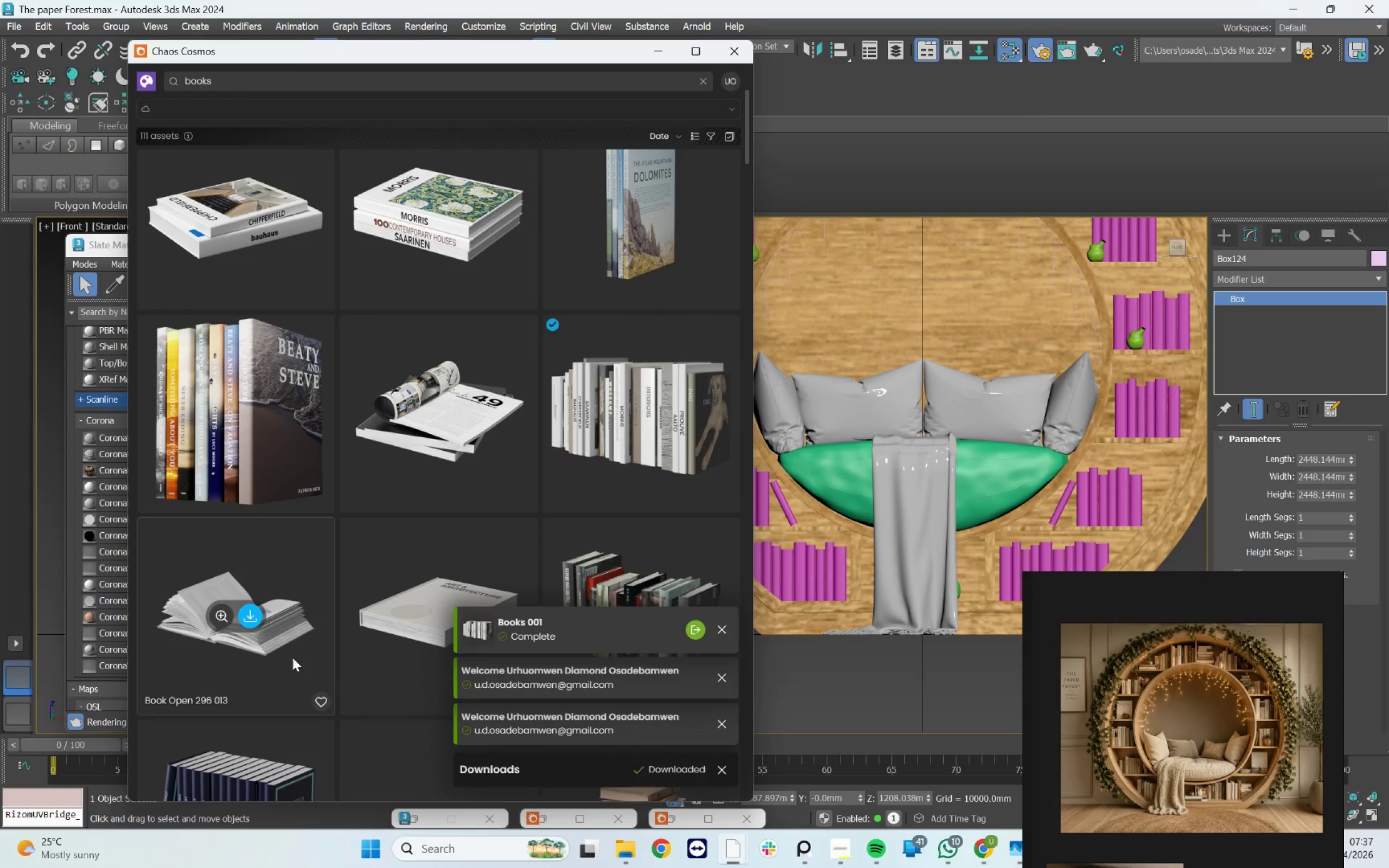 
wait(12.41)
 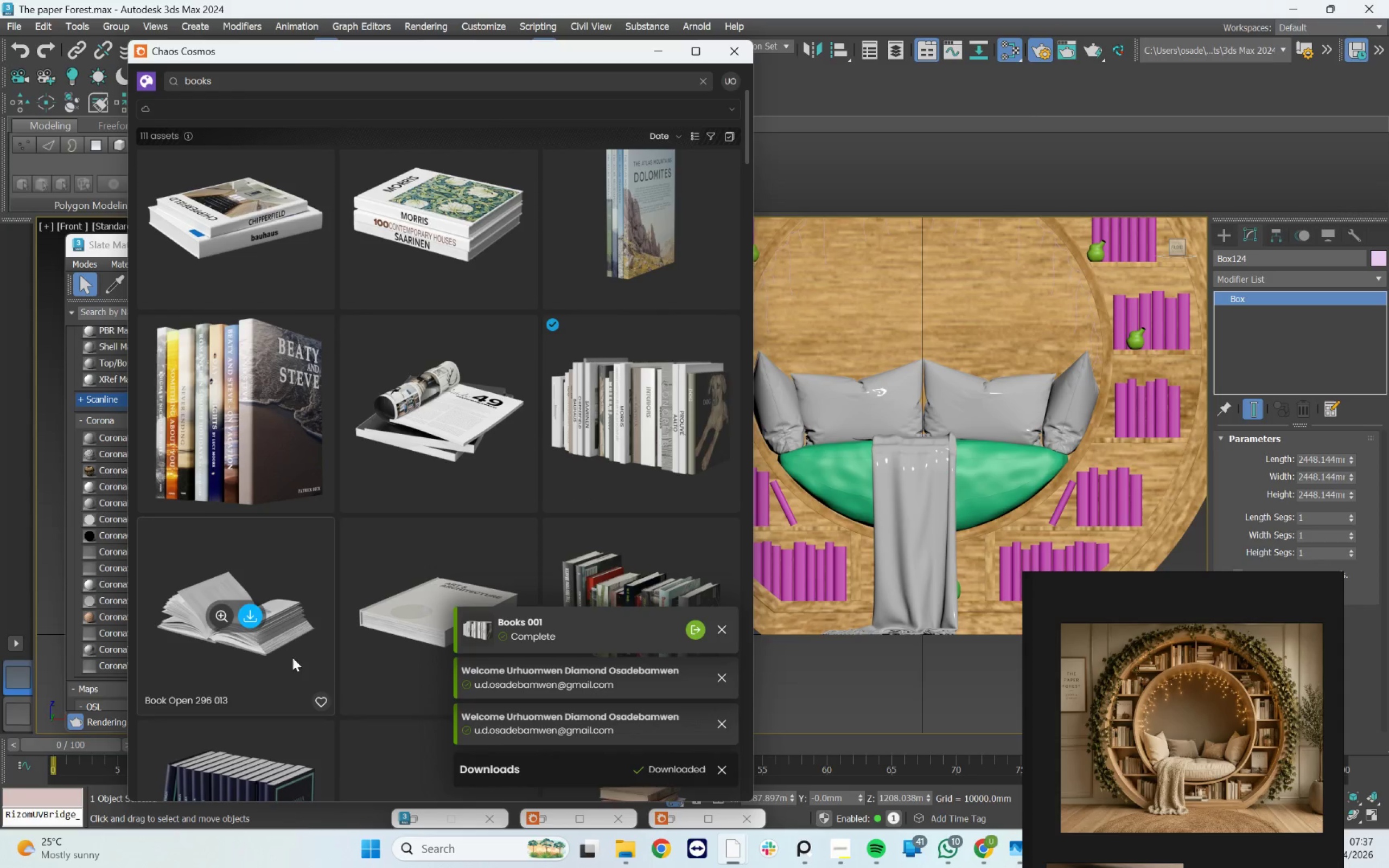 
left_click([52, 655])
 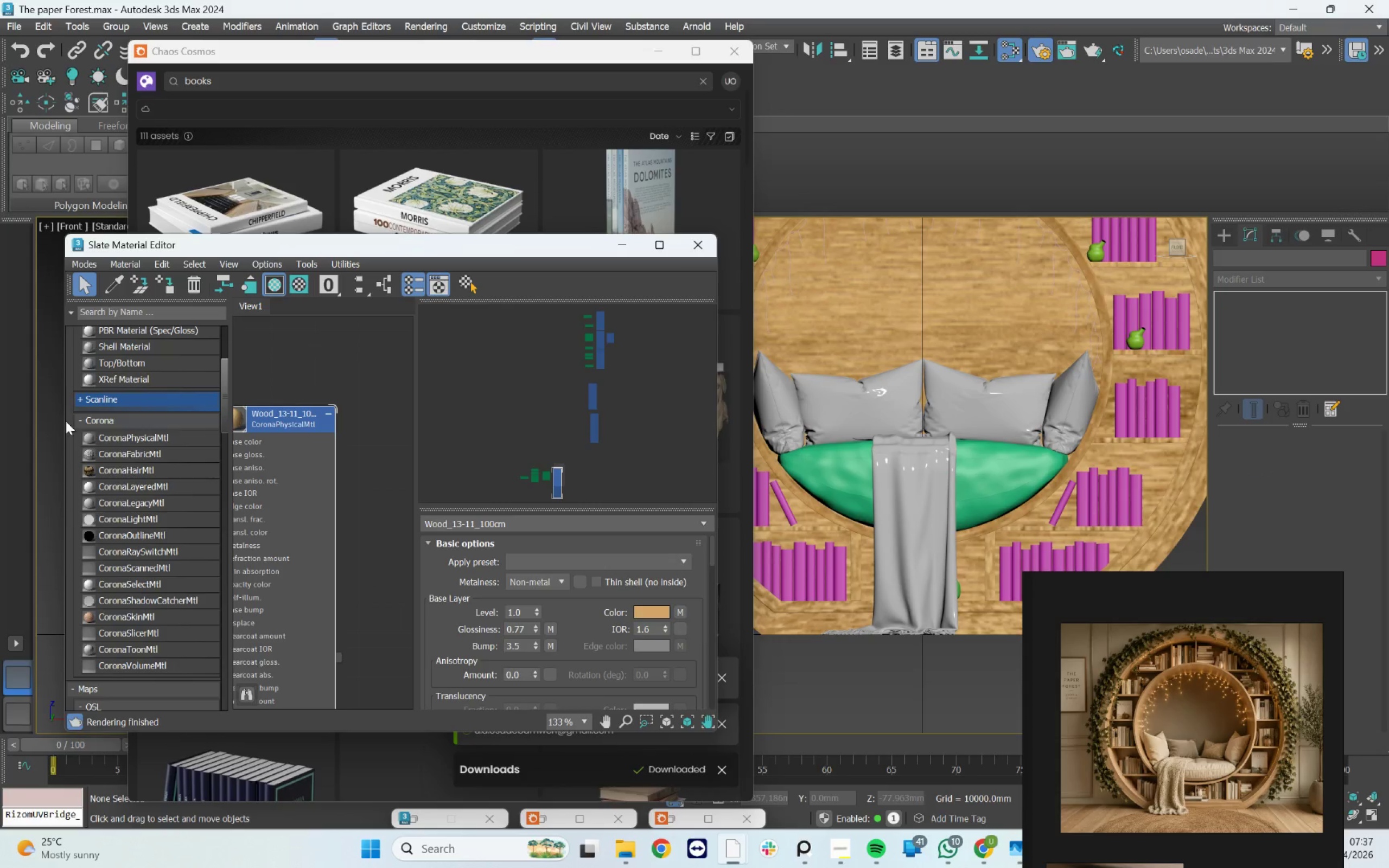 
left_click_drag(start_coordinate=[454, 250], to_coordinate=[1129, 292])
 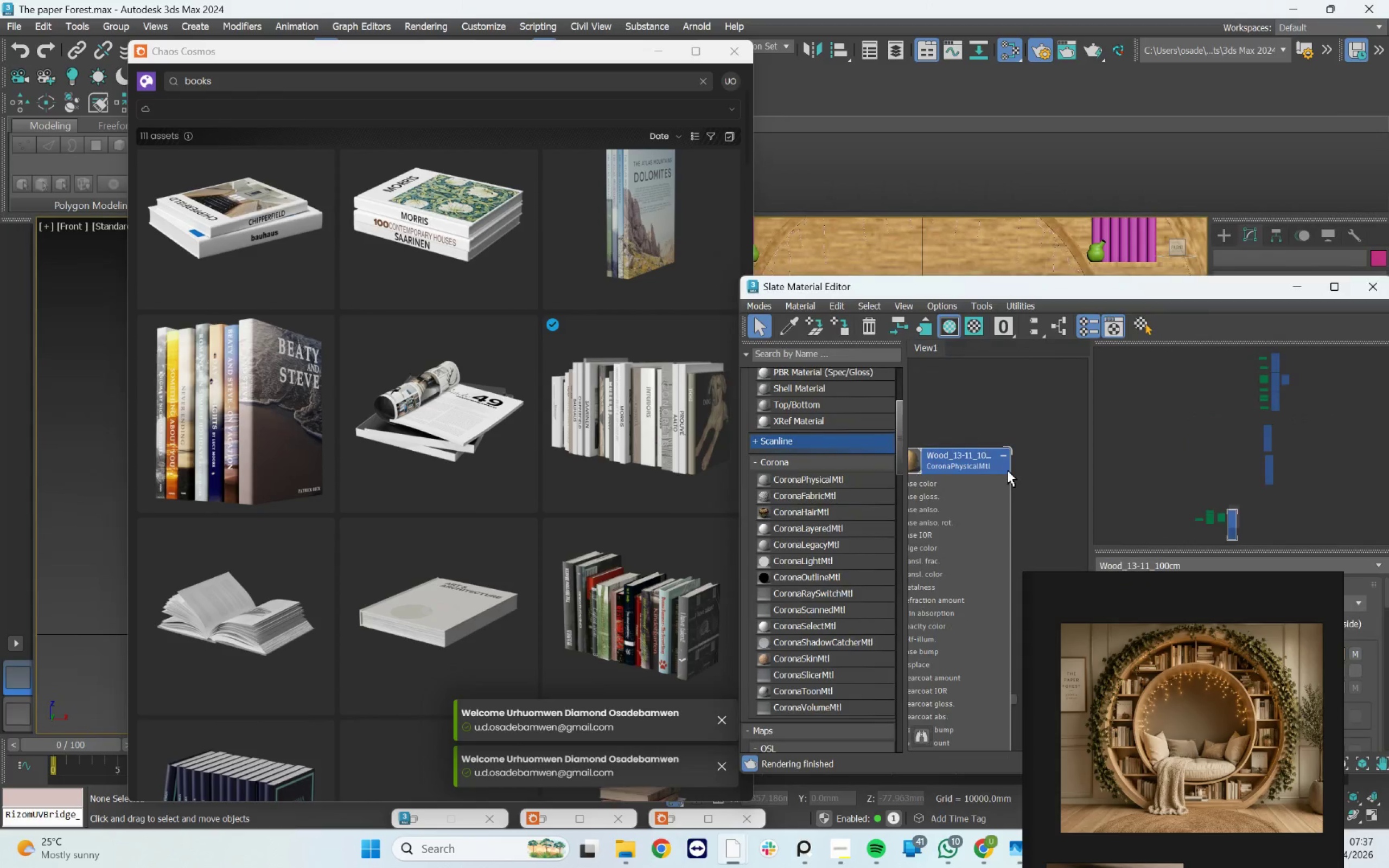 
scroll: coordinate [1005, 472], scroll_direction: down, amount: 11.0
 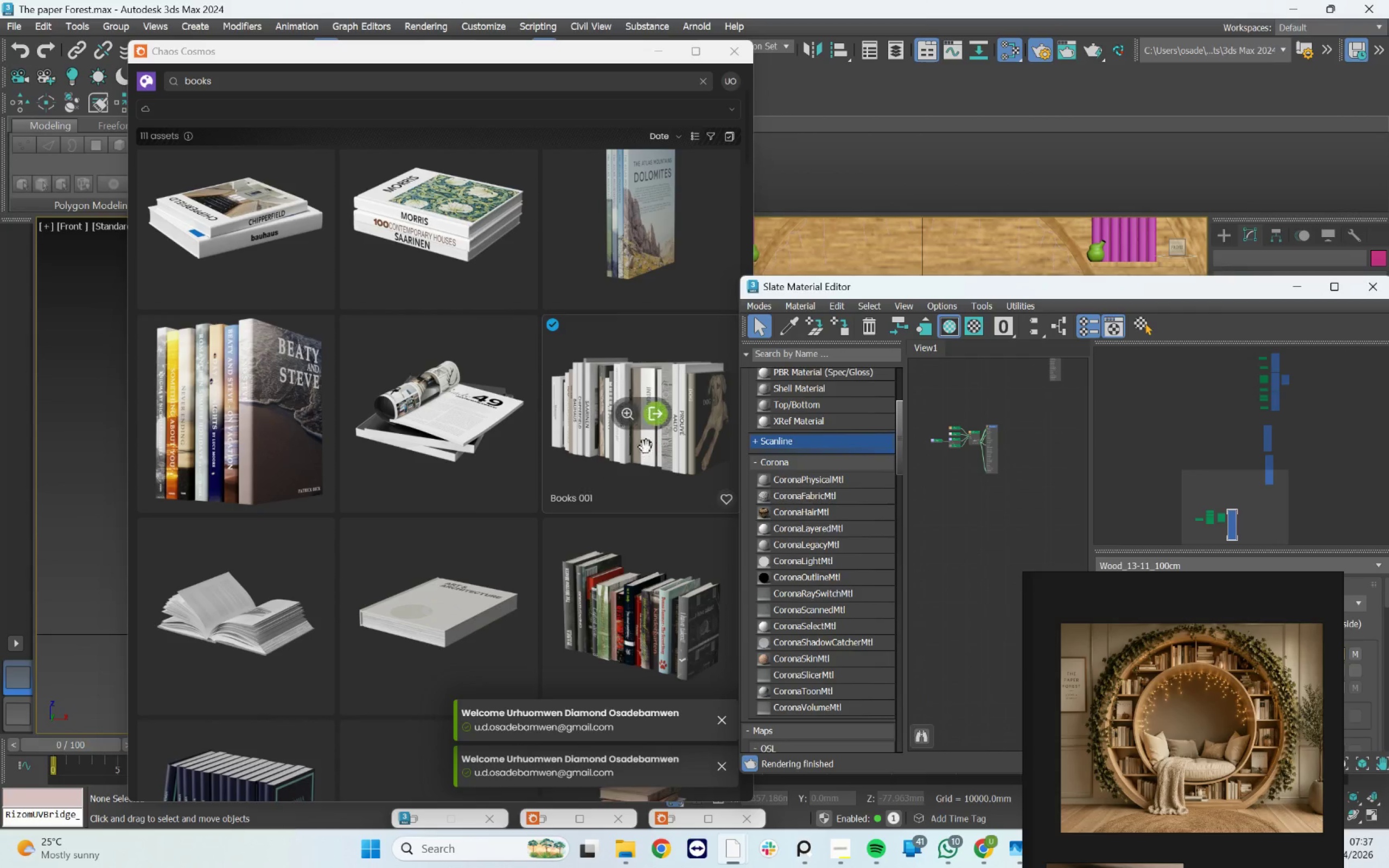 
left_click_drag(start_coordinate=[648, 447], to_coordinate=[969, 514])
 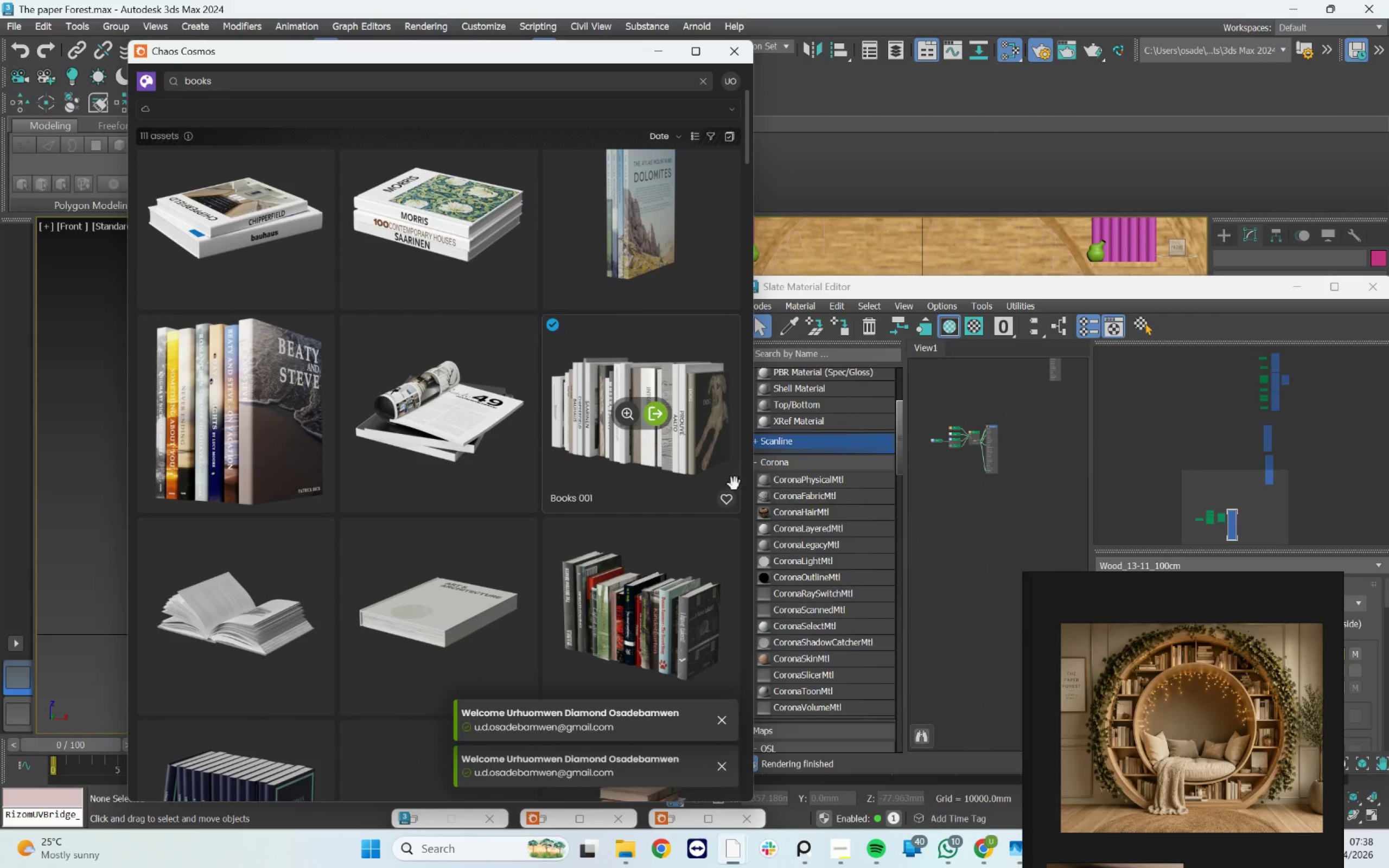 
scroll: coordinate [977, 510], scroll_direction: none, amount: 0.0
 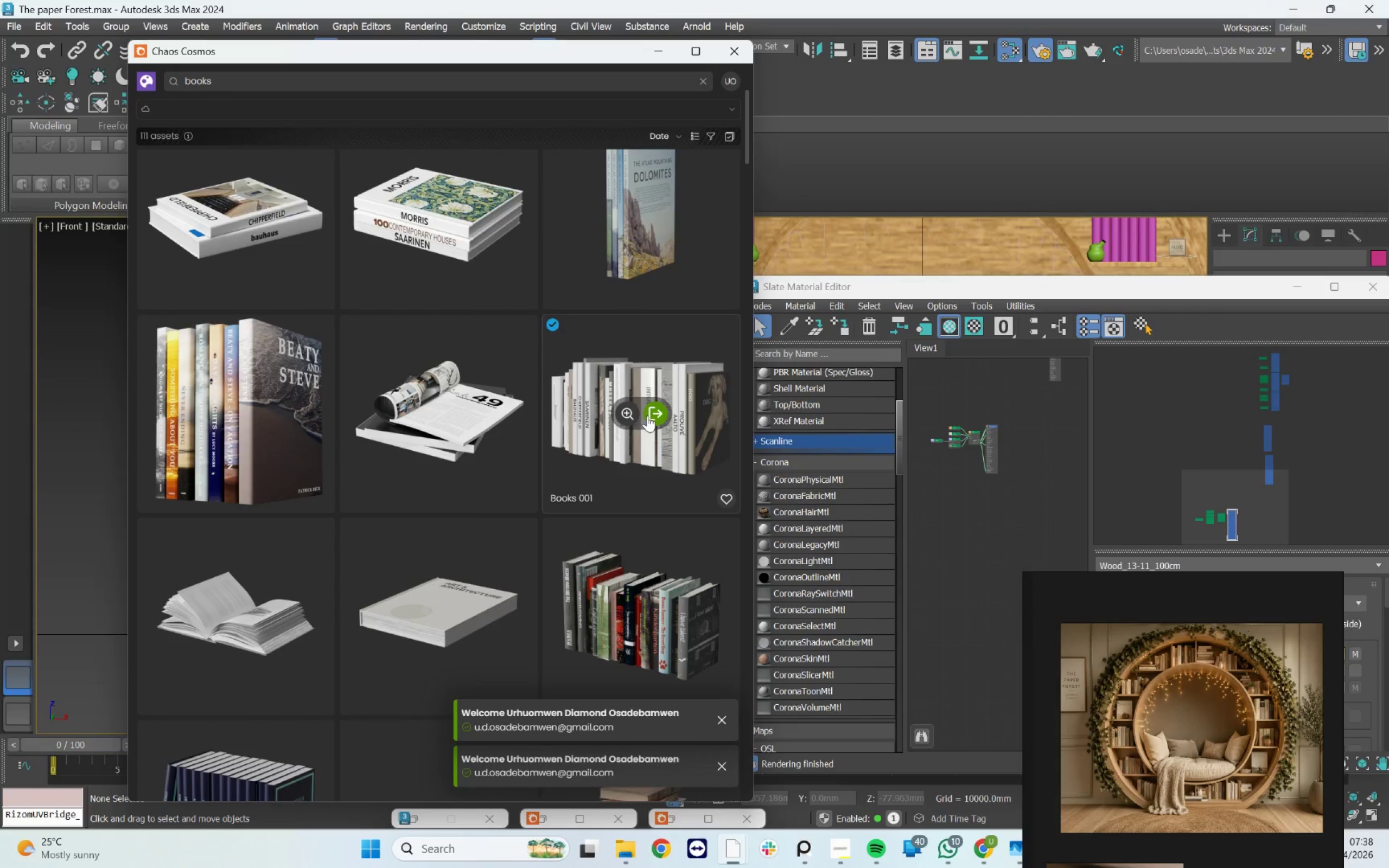 
left_click_drag(start_coordinate=[652, 429], to_coordinate=[961, 616])